 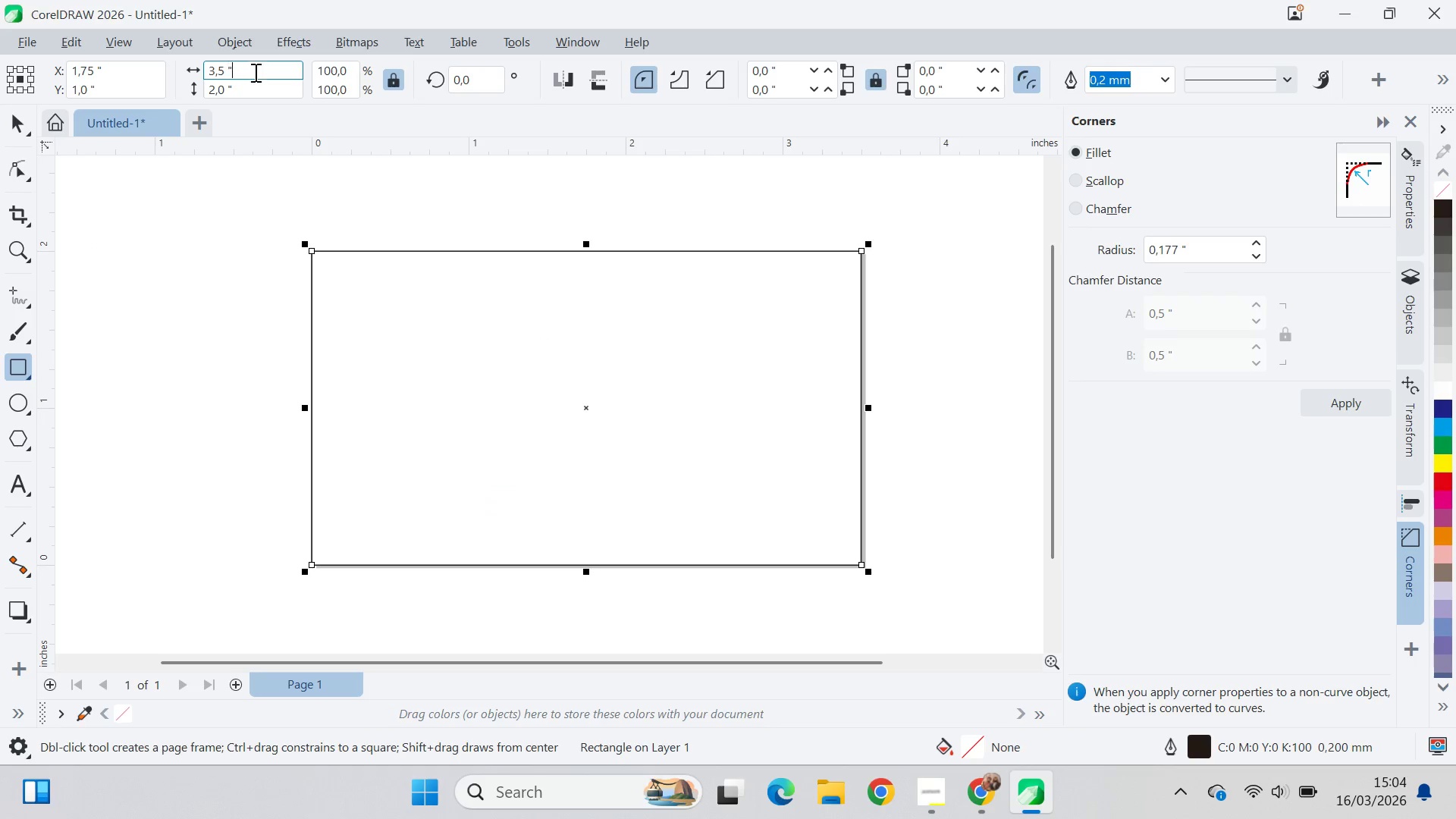 
type(-0.125)
 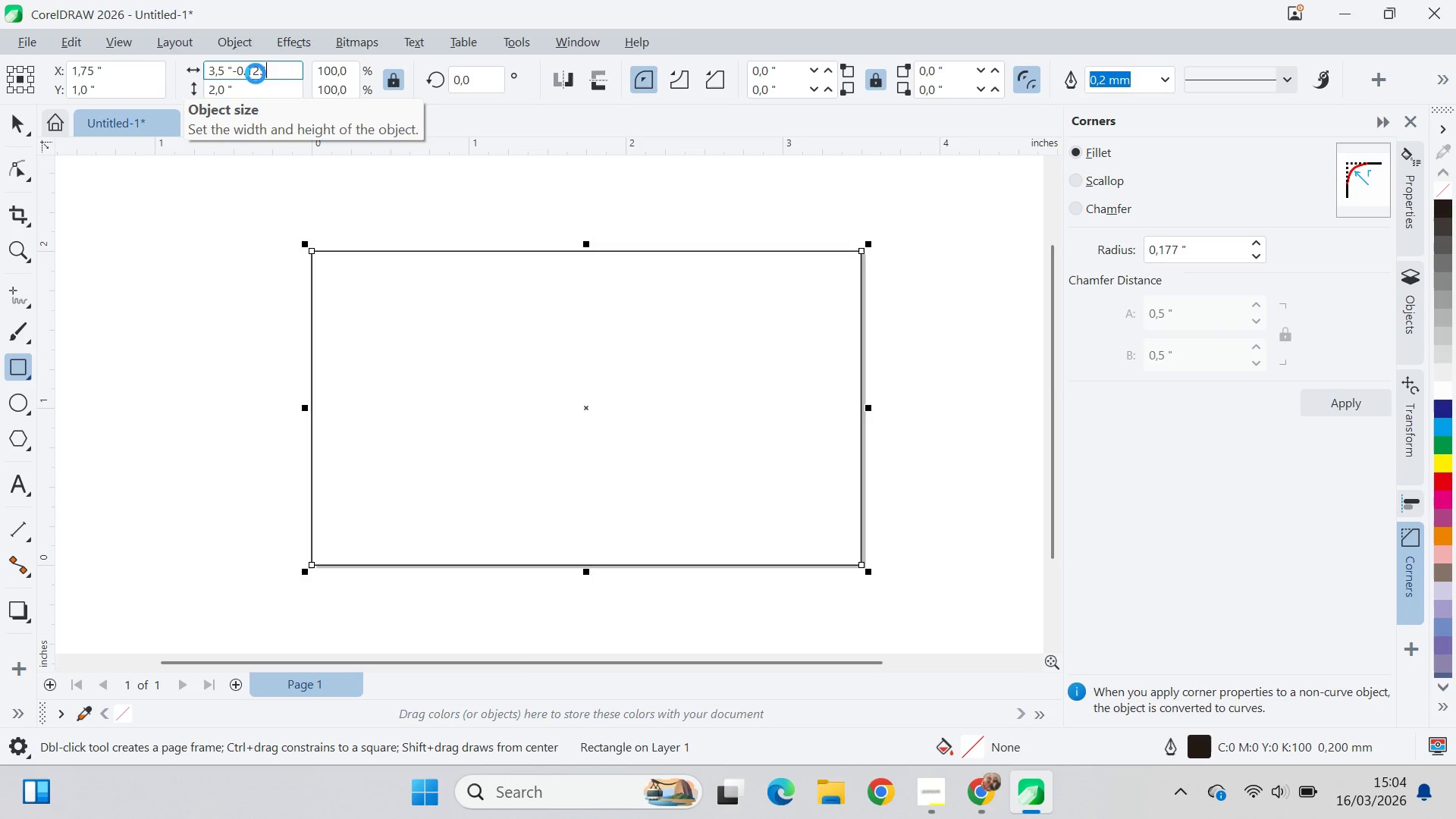 
key(Enter)
 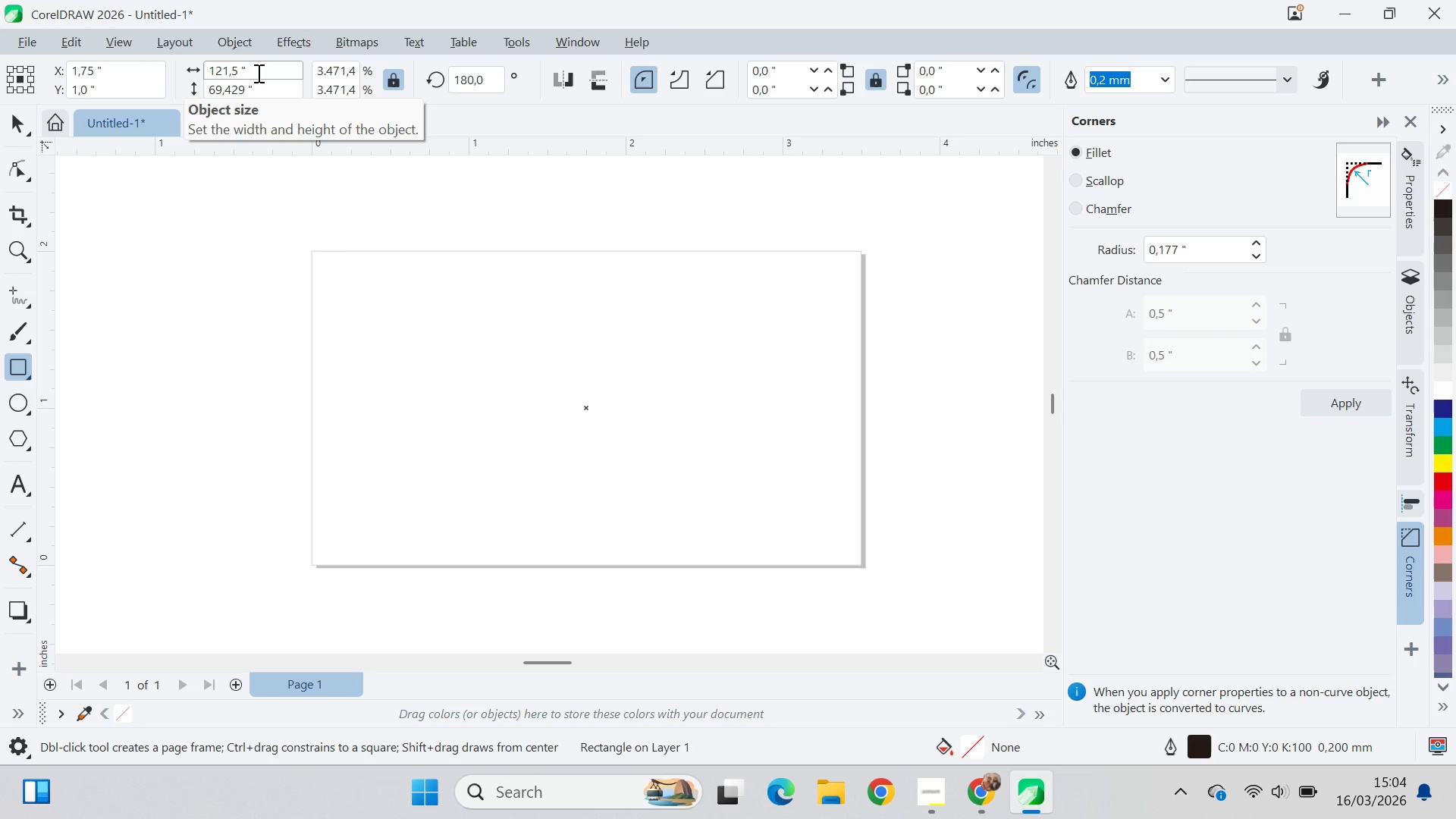 
key(Control+Z)
 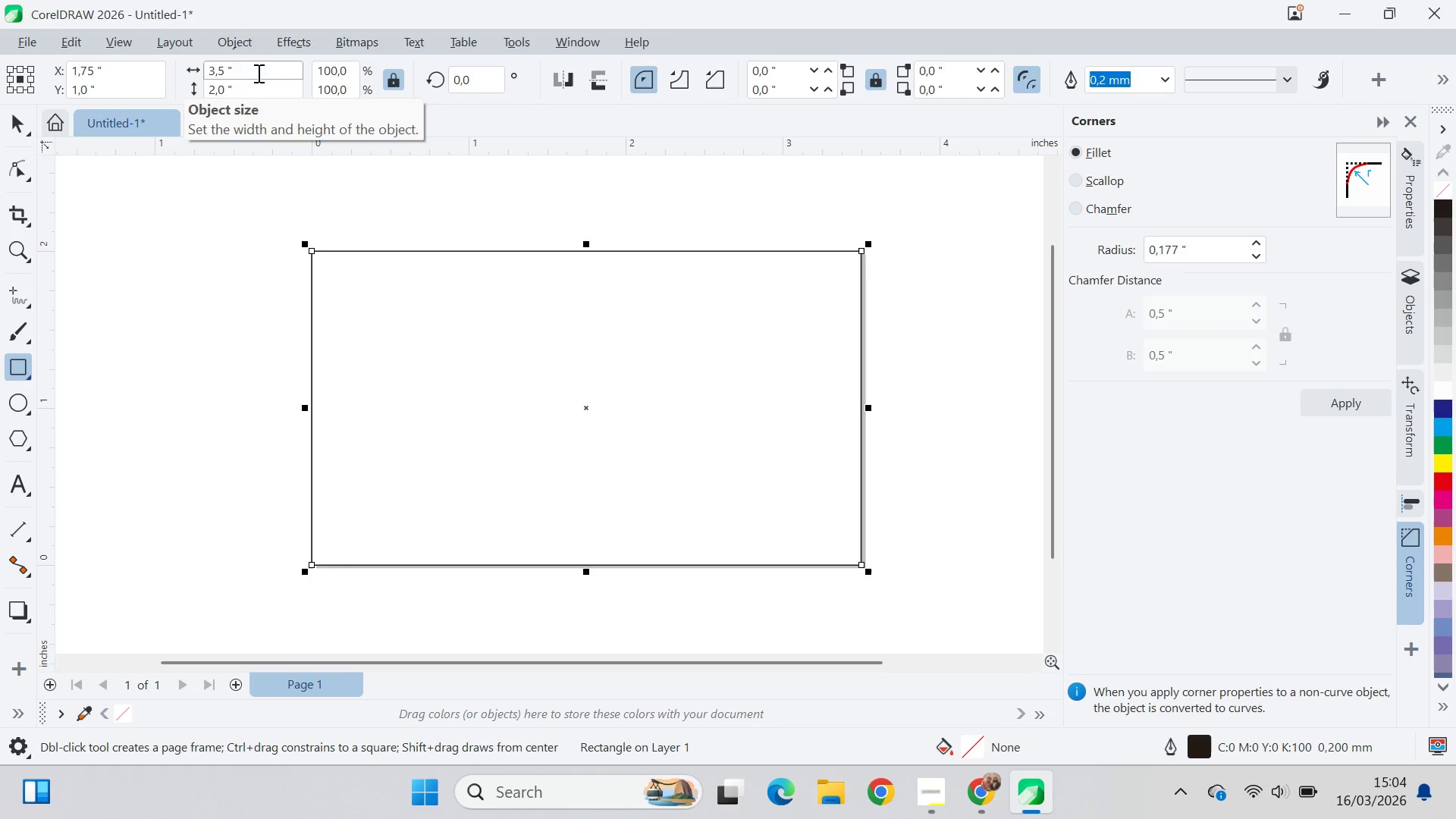 
left_click([259, 74])
 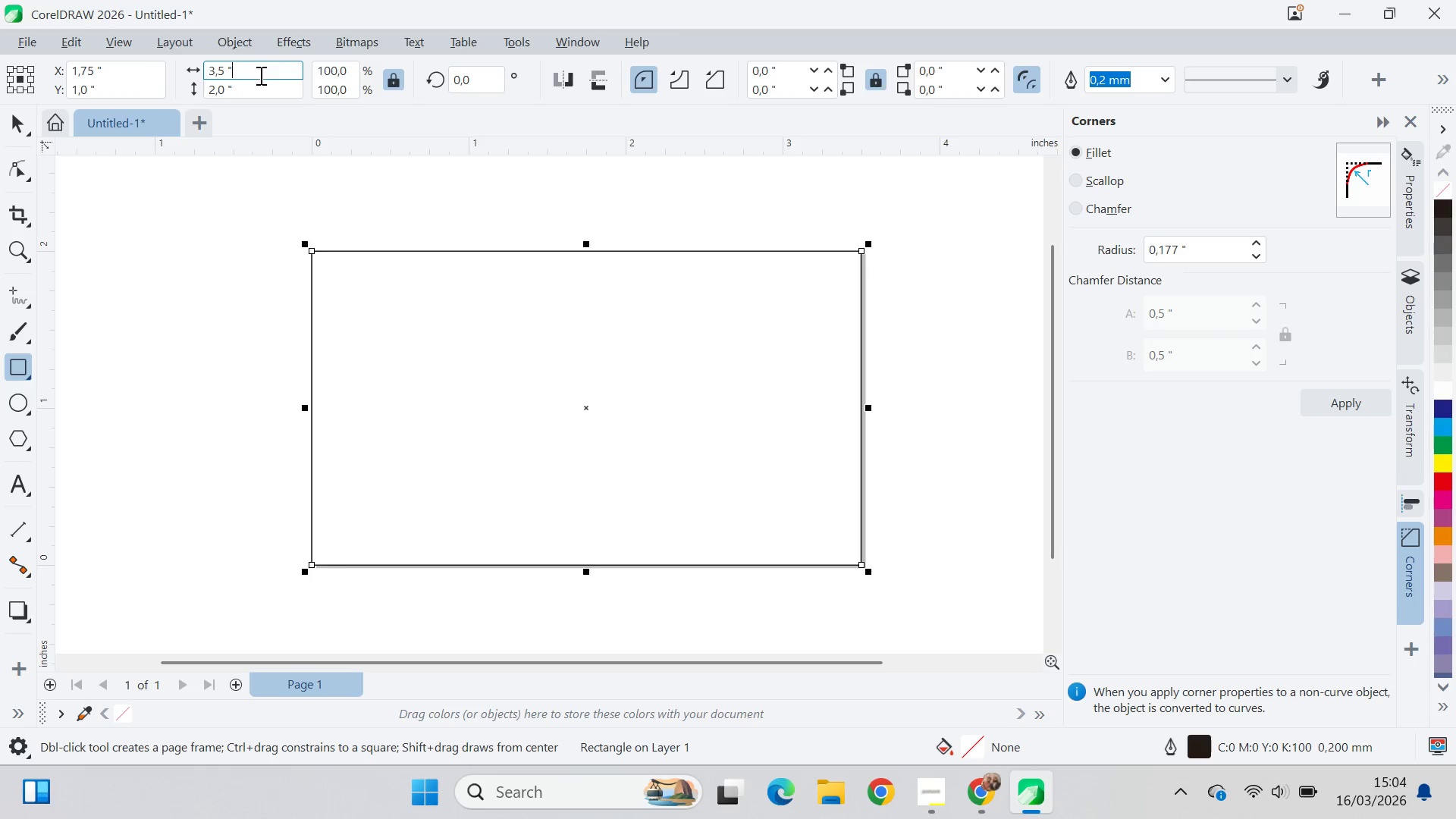 
key(Alt+AltLeft)
 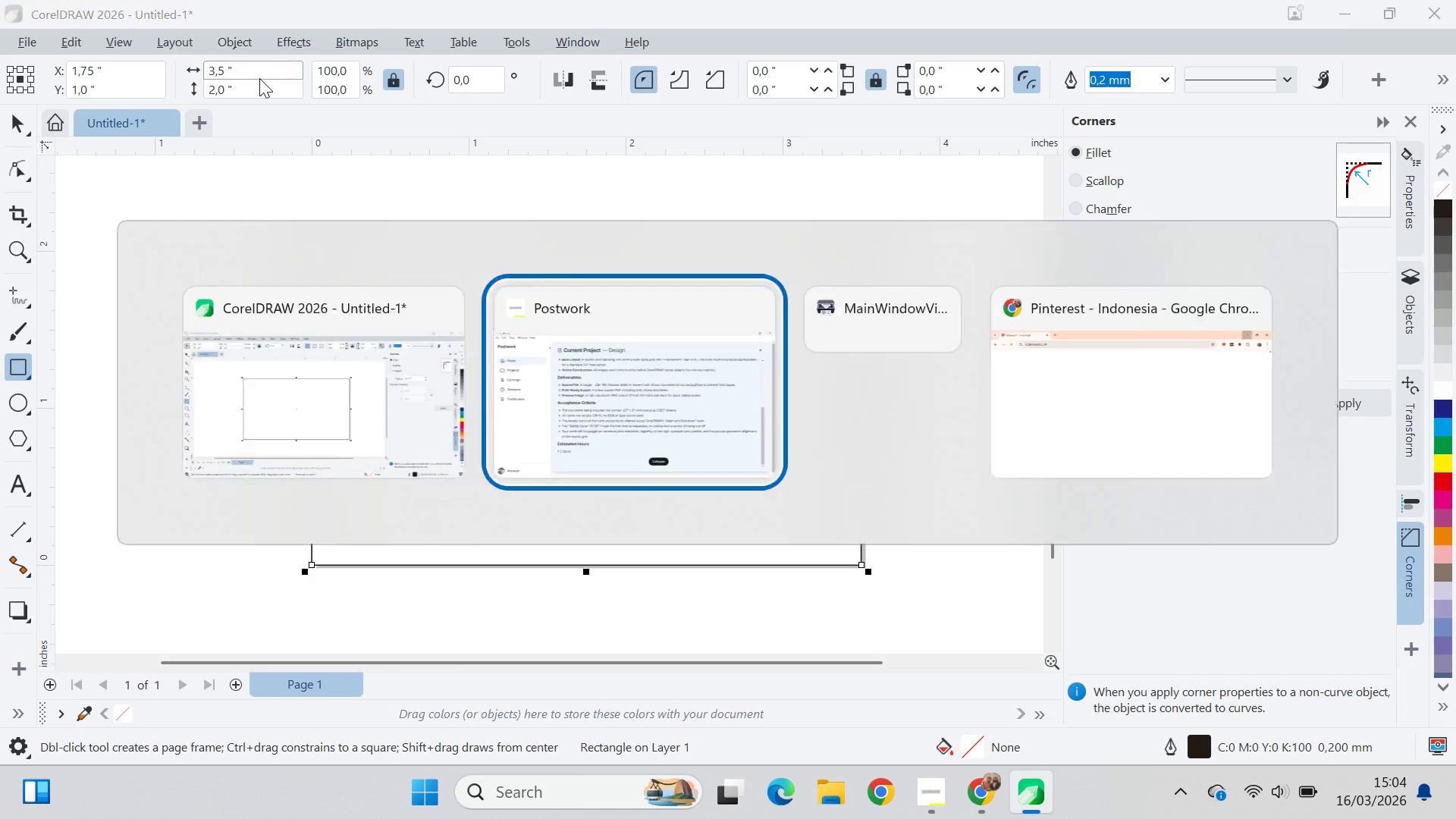 
key(Alt+Tab)